 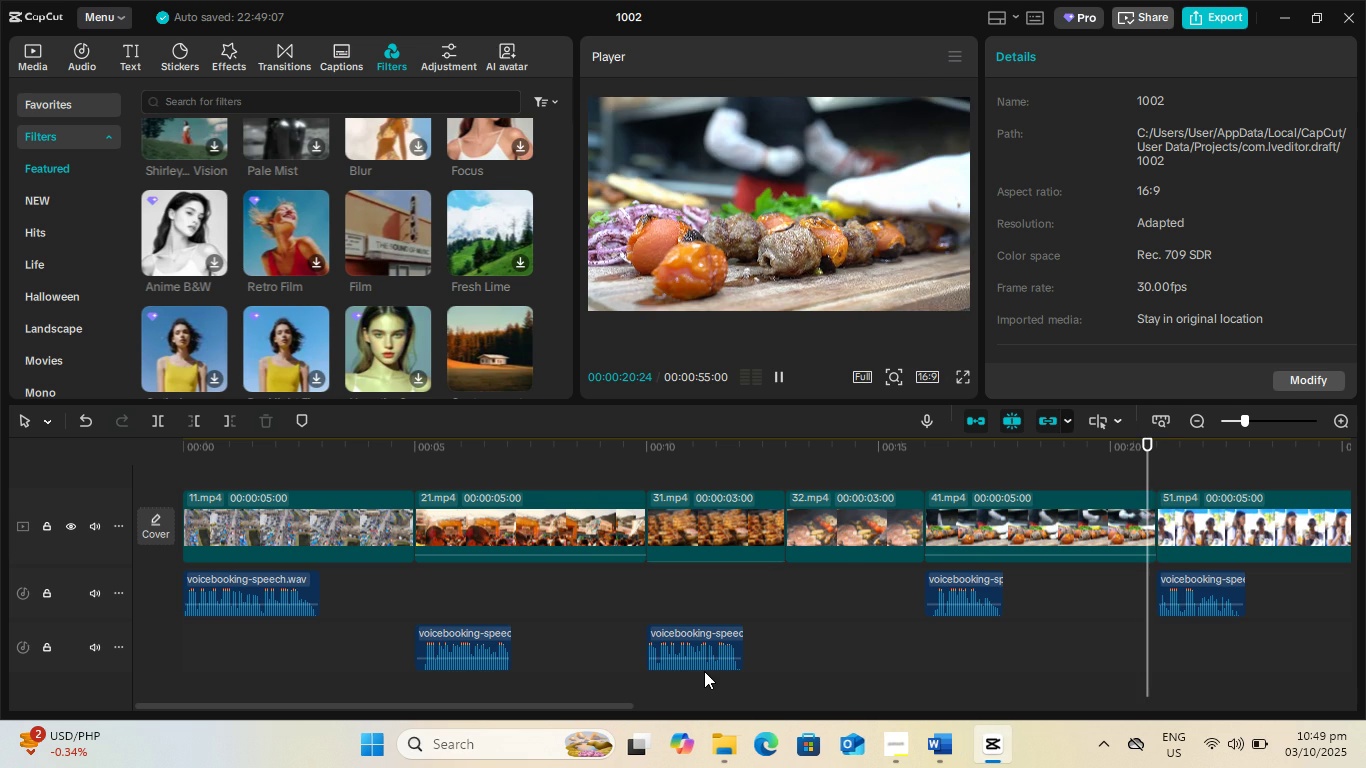 
key(Space)
 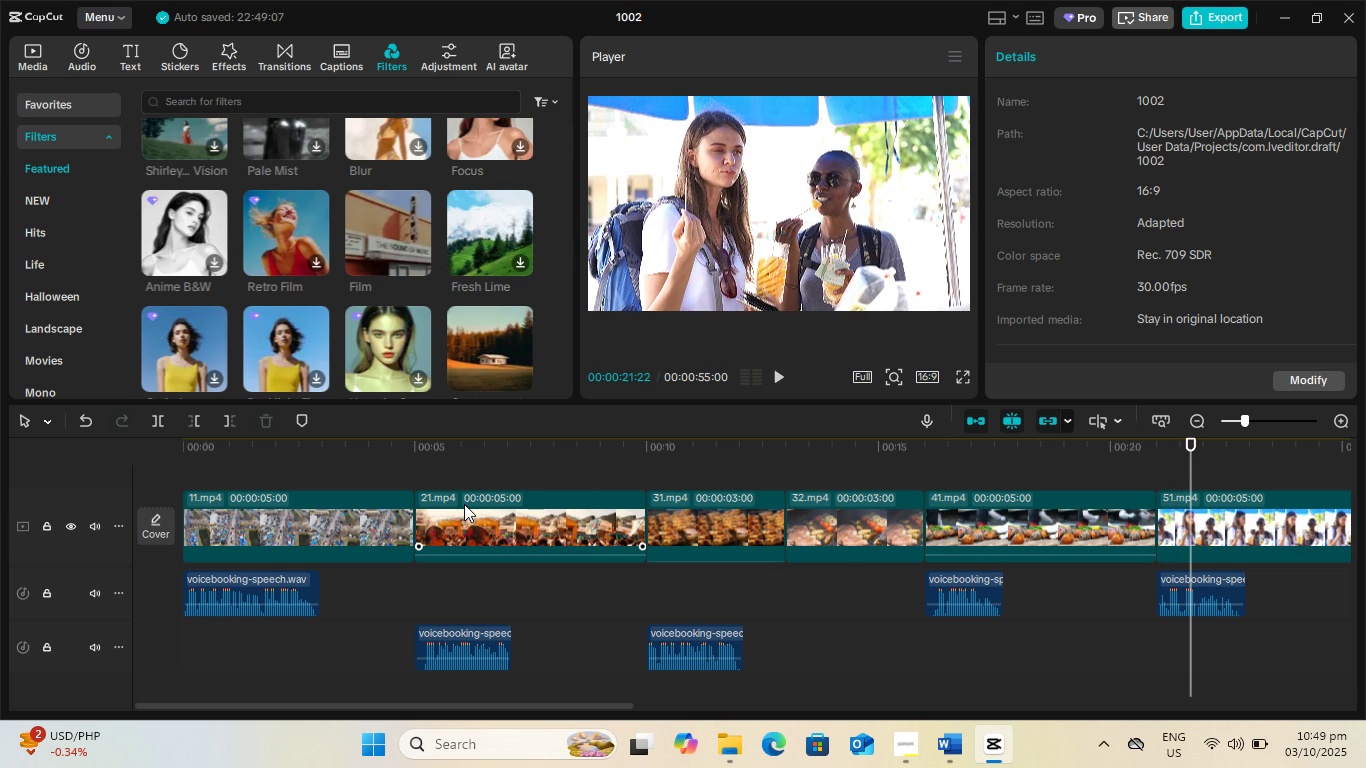 
key(Control+ControlLeft)
 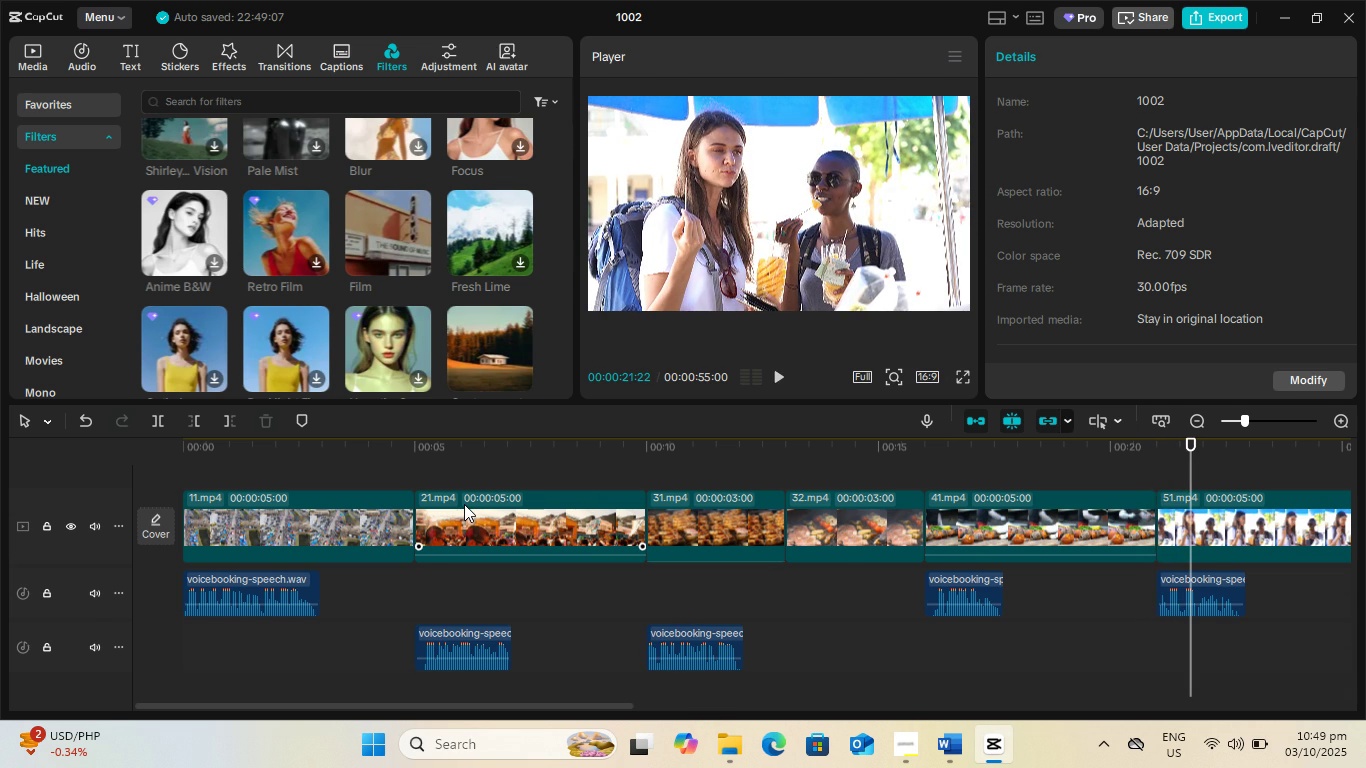 
key(Control+Z)
 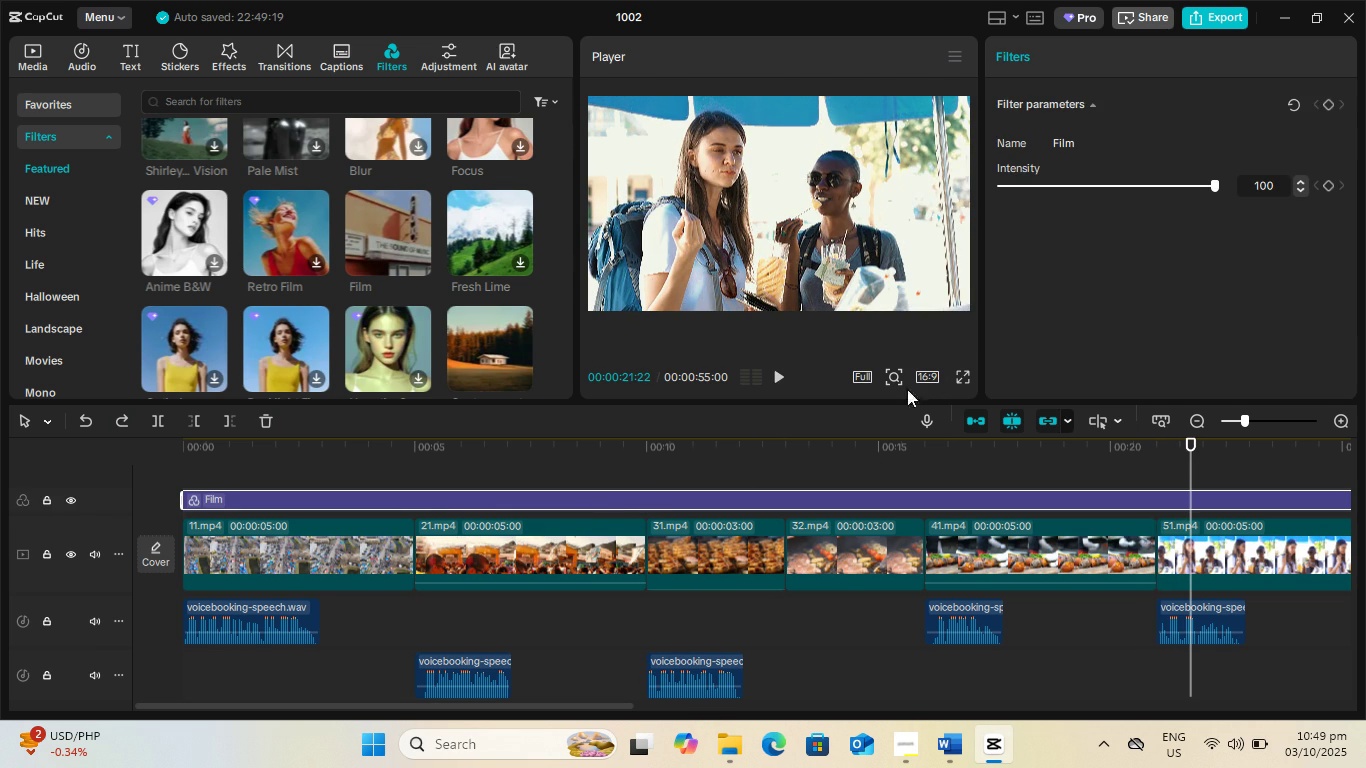 
left_click([960, 377])